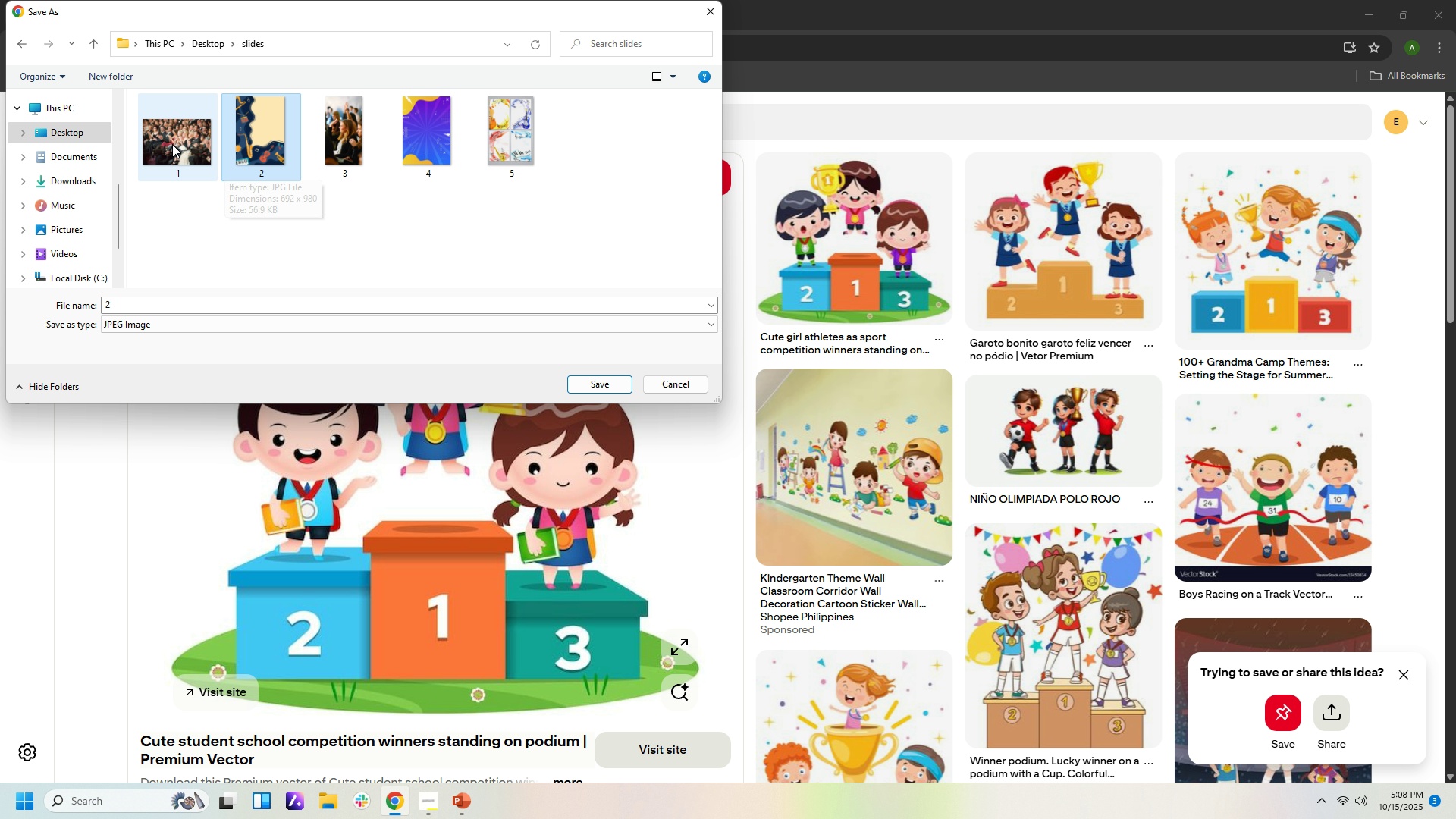 
key(Control+ArrowRight)
 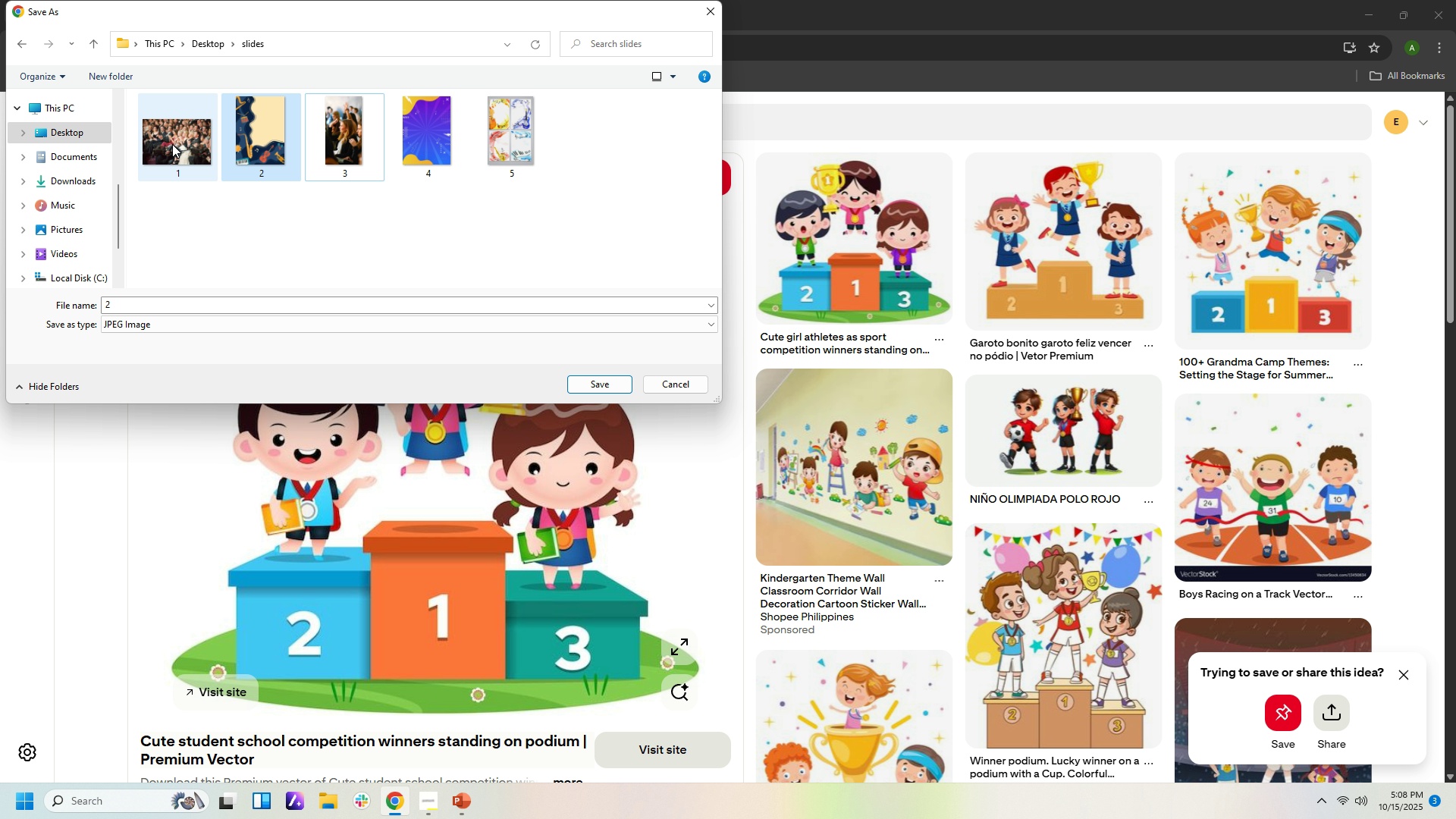 
key(Control+ArrowRight)
 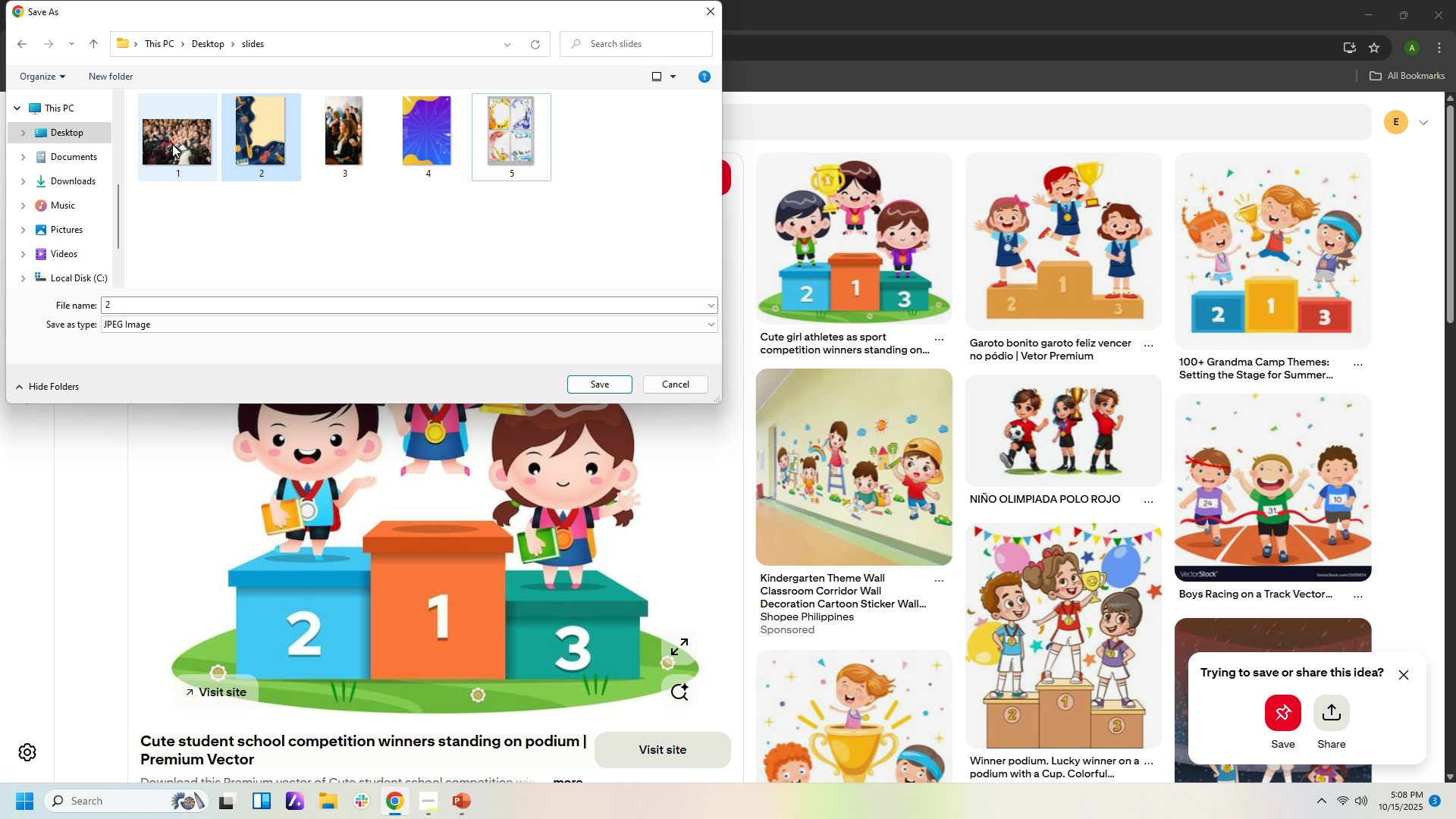 
key(Control+ArrowRight)
 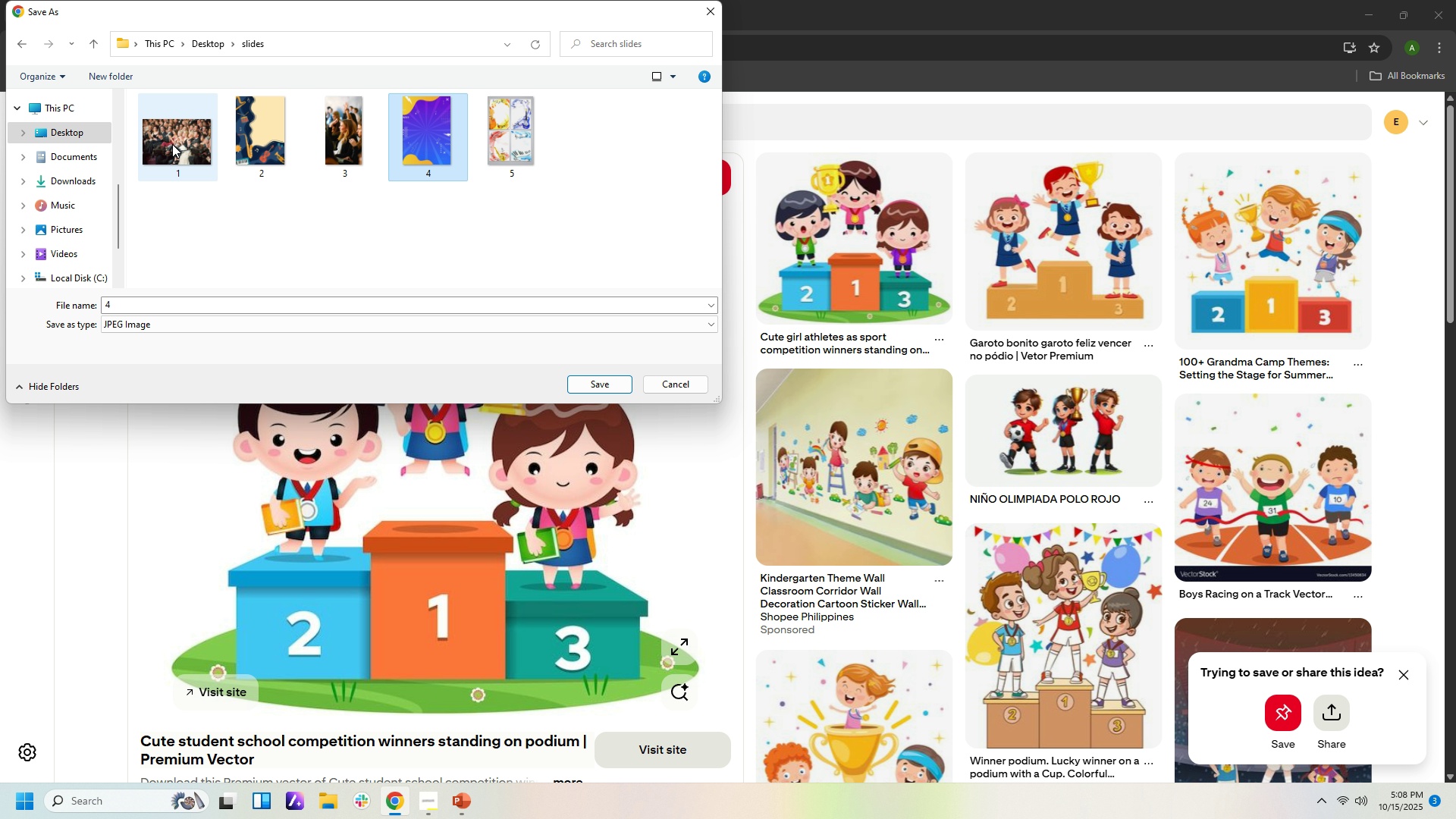 
key(ArrowLeft)
 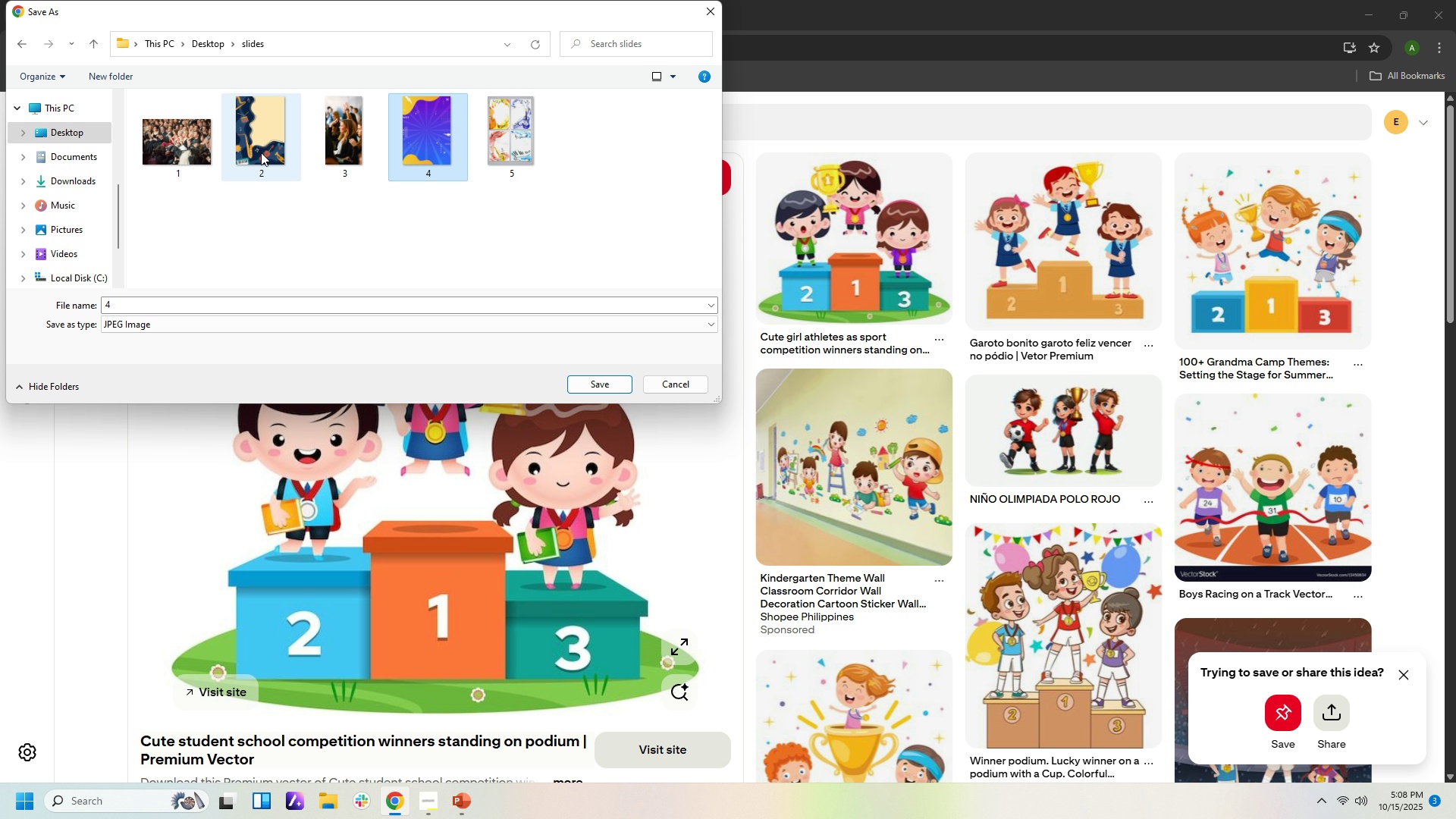 
hold_key(key=ControlLeft, duration=1.52)
left_click([253, 111])
 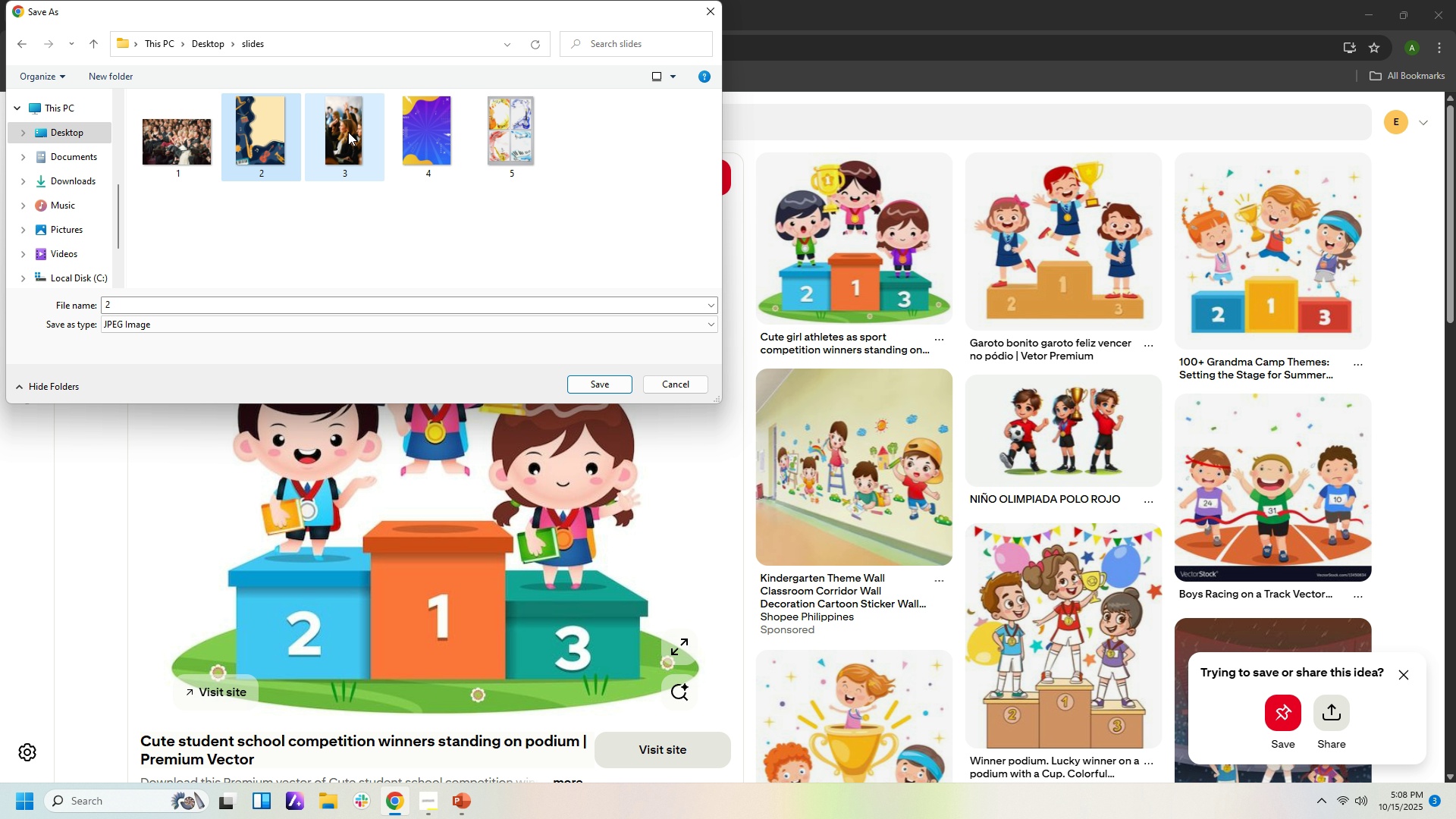 
double_click([348, 132])
 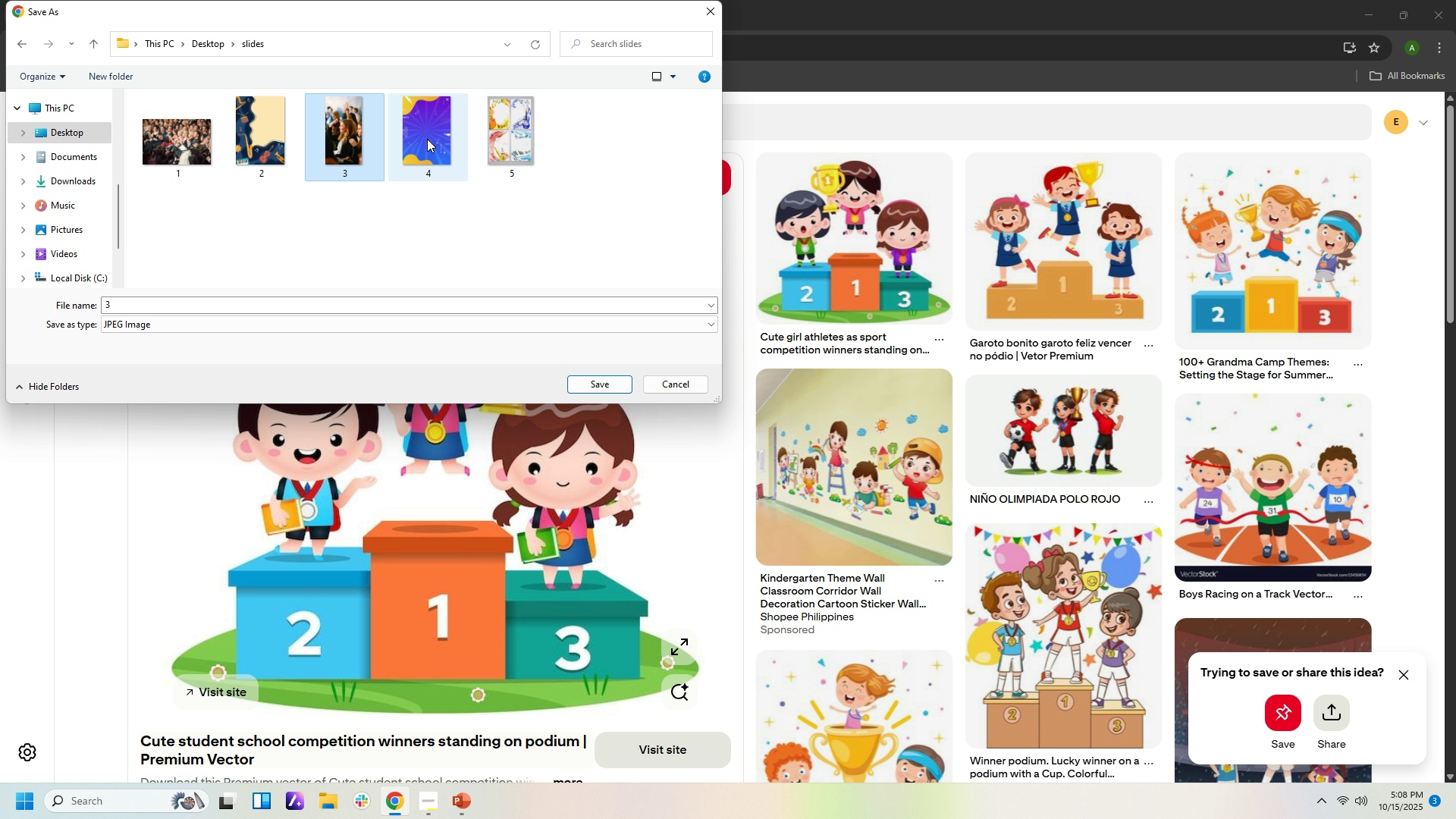 
hold_key(key=ControlLeft, duration=0.76)
left_click([427, 139])
 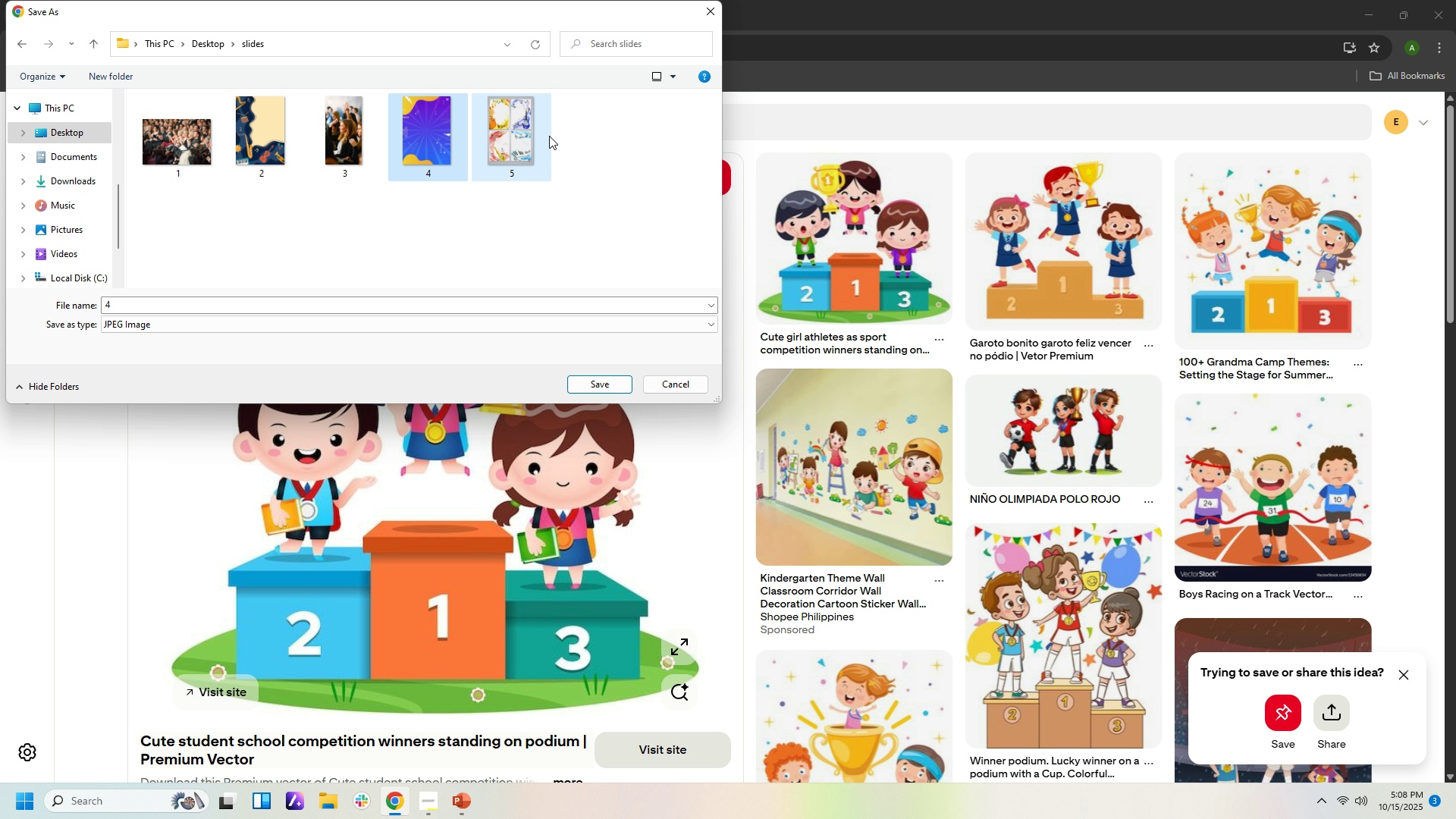 
double_click([549, 136])